 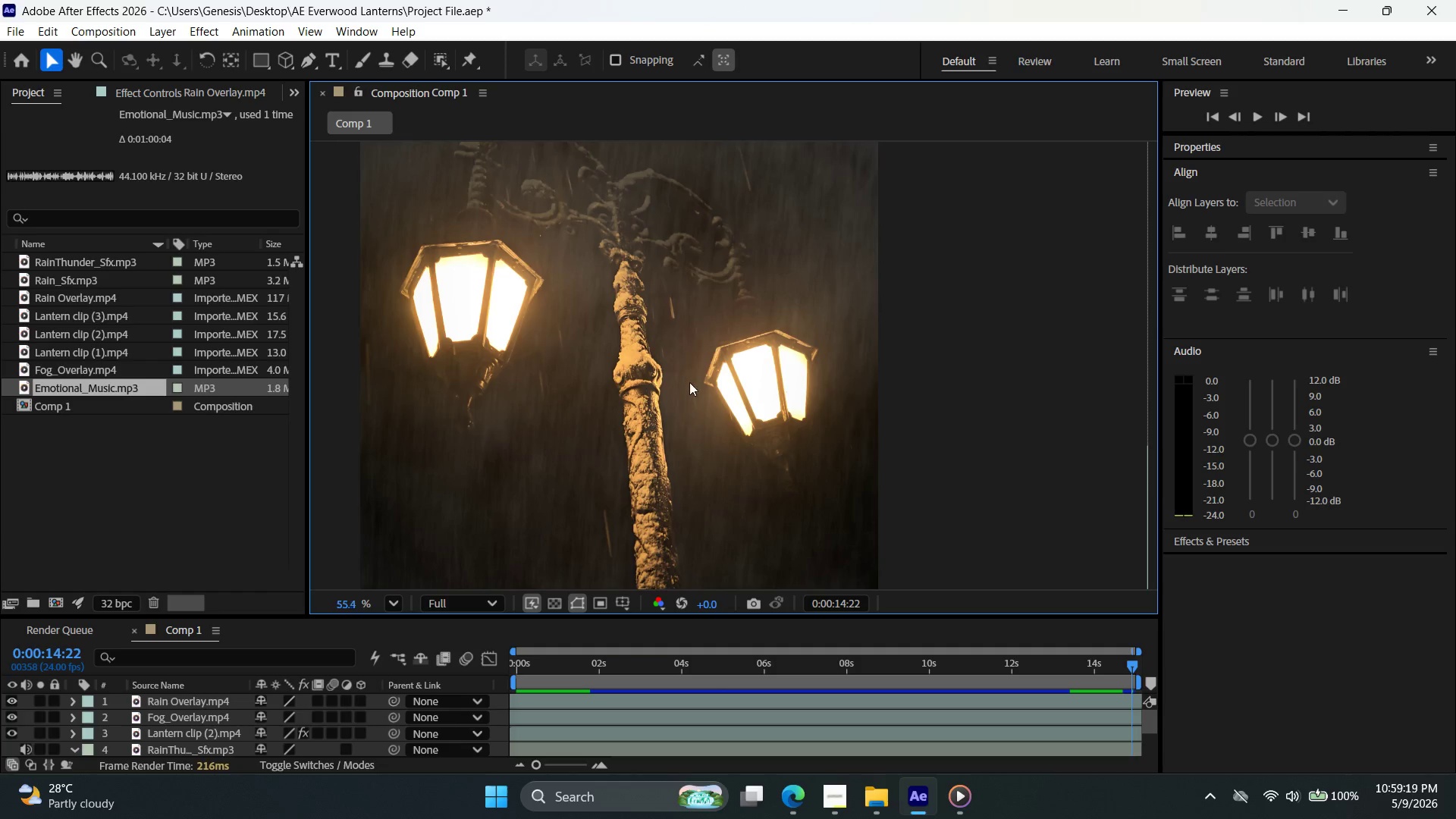 
key(Alt+AltLeft)
 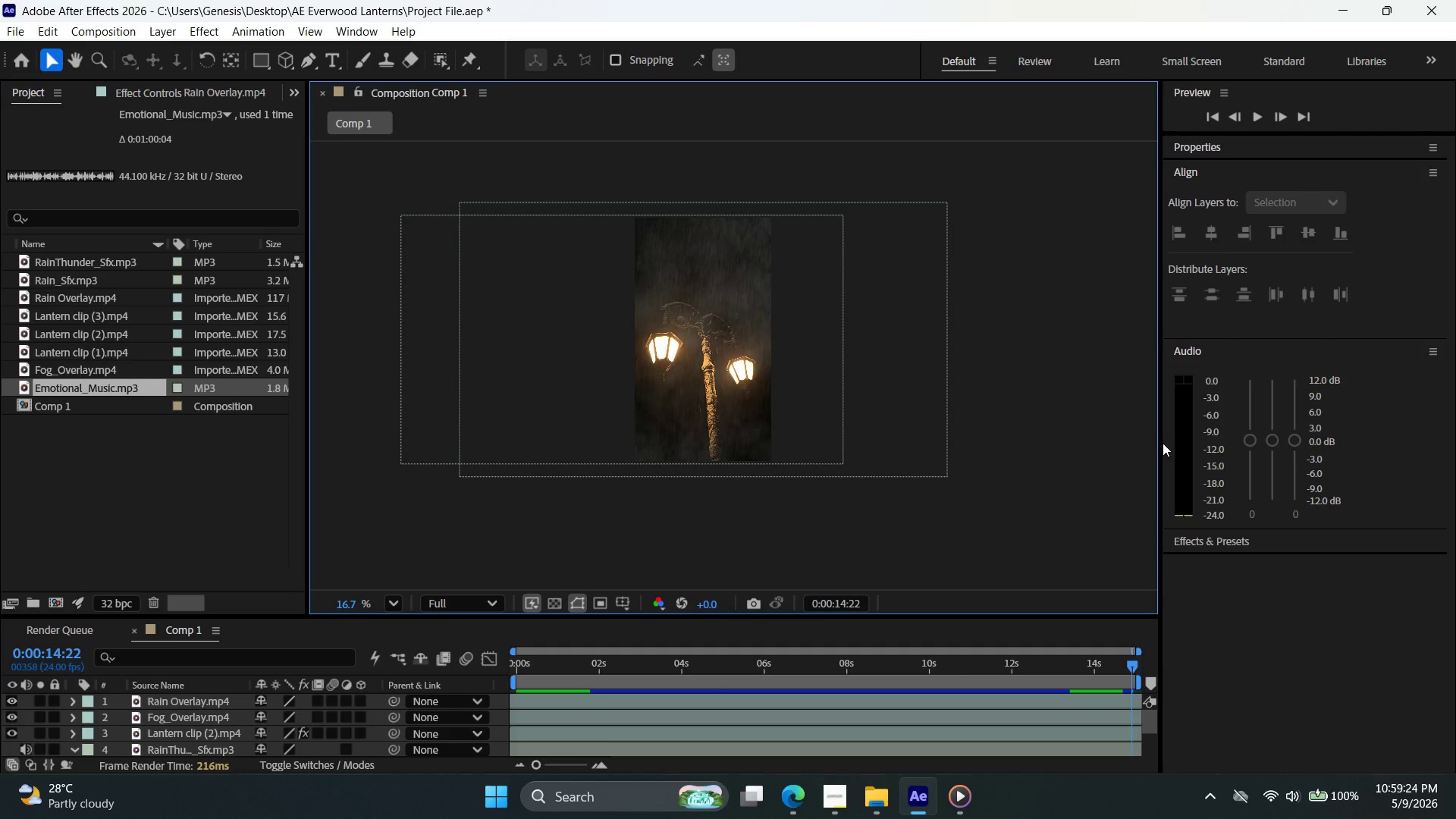 
scroll: coordinate [690, 387], scroll_direction: down, amount: 10.0
 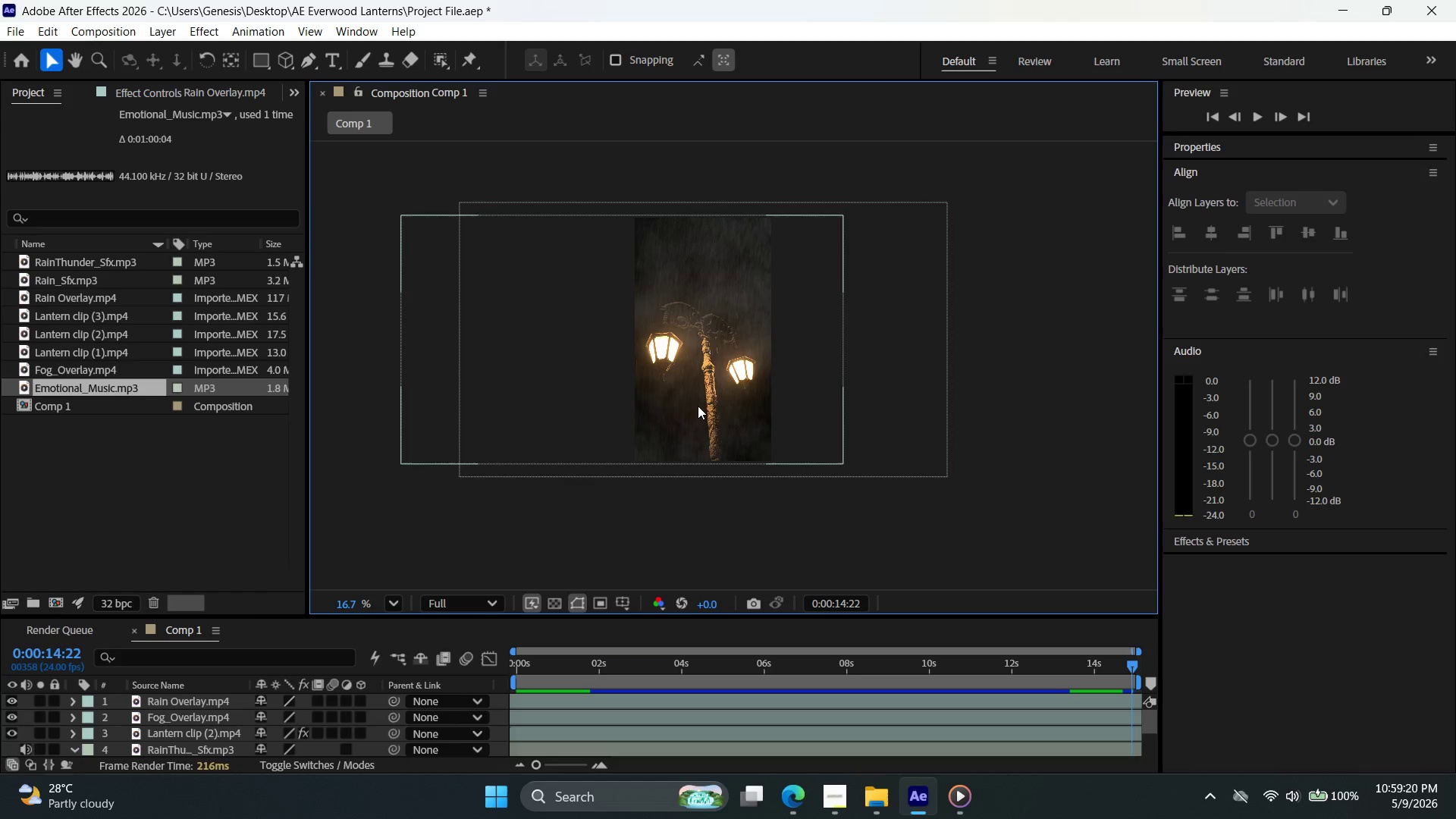 
wait(5.97)
 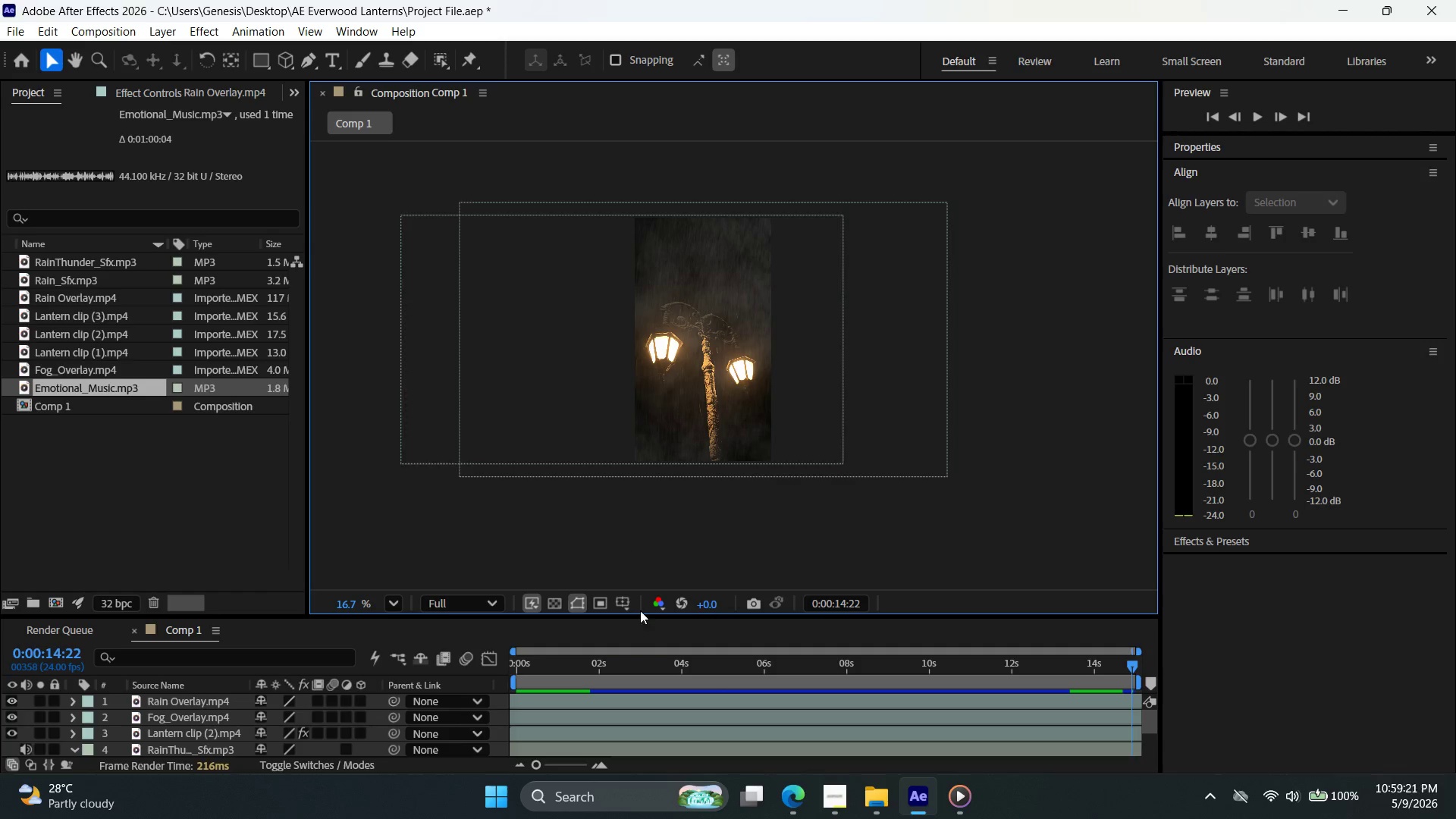 
left_click([1249, 118])
 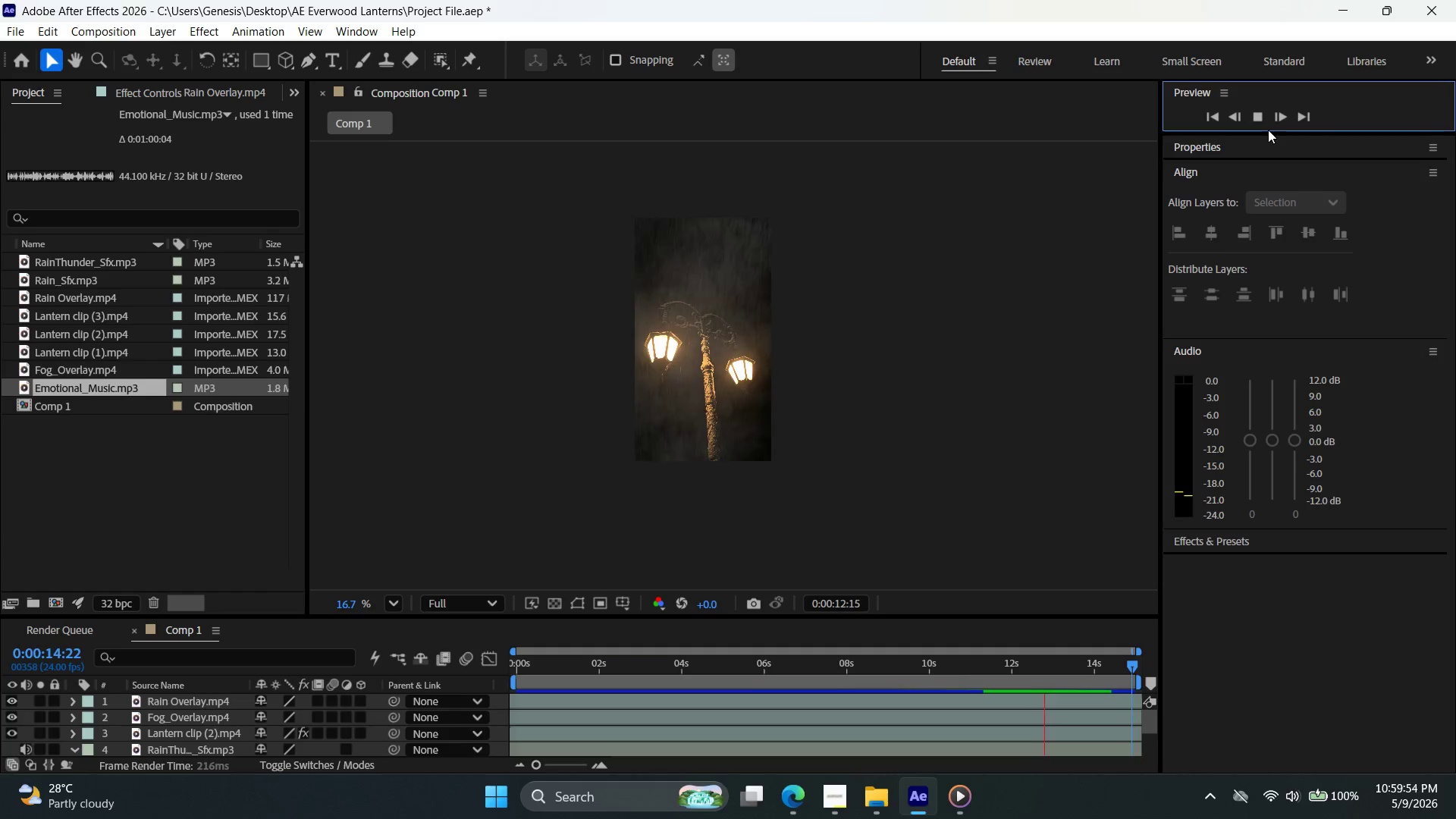 
wait(33.17)
 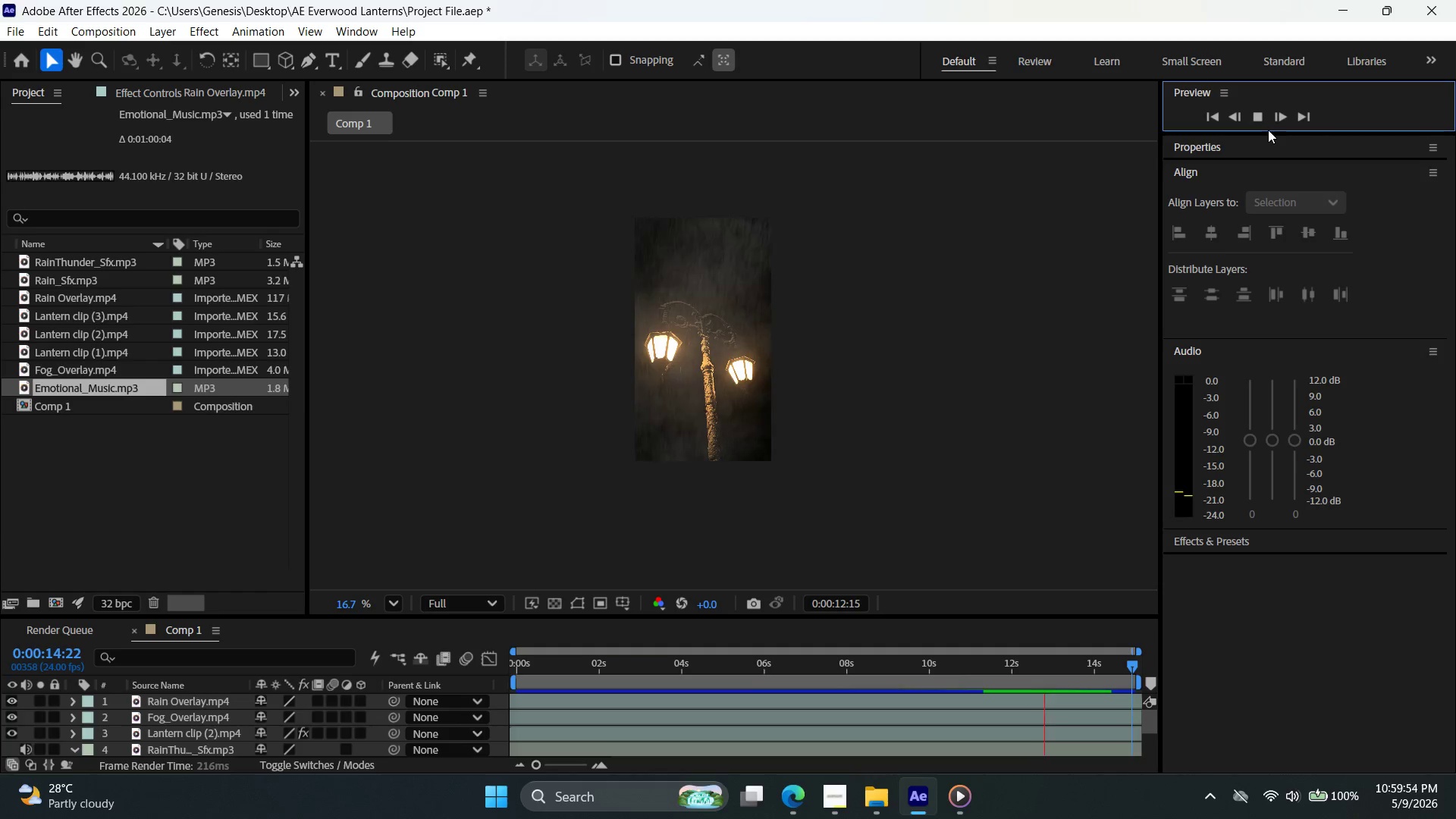 
left_click([1259, 118])
 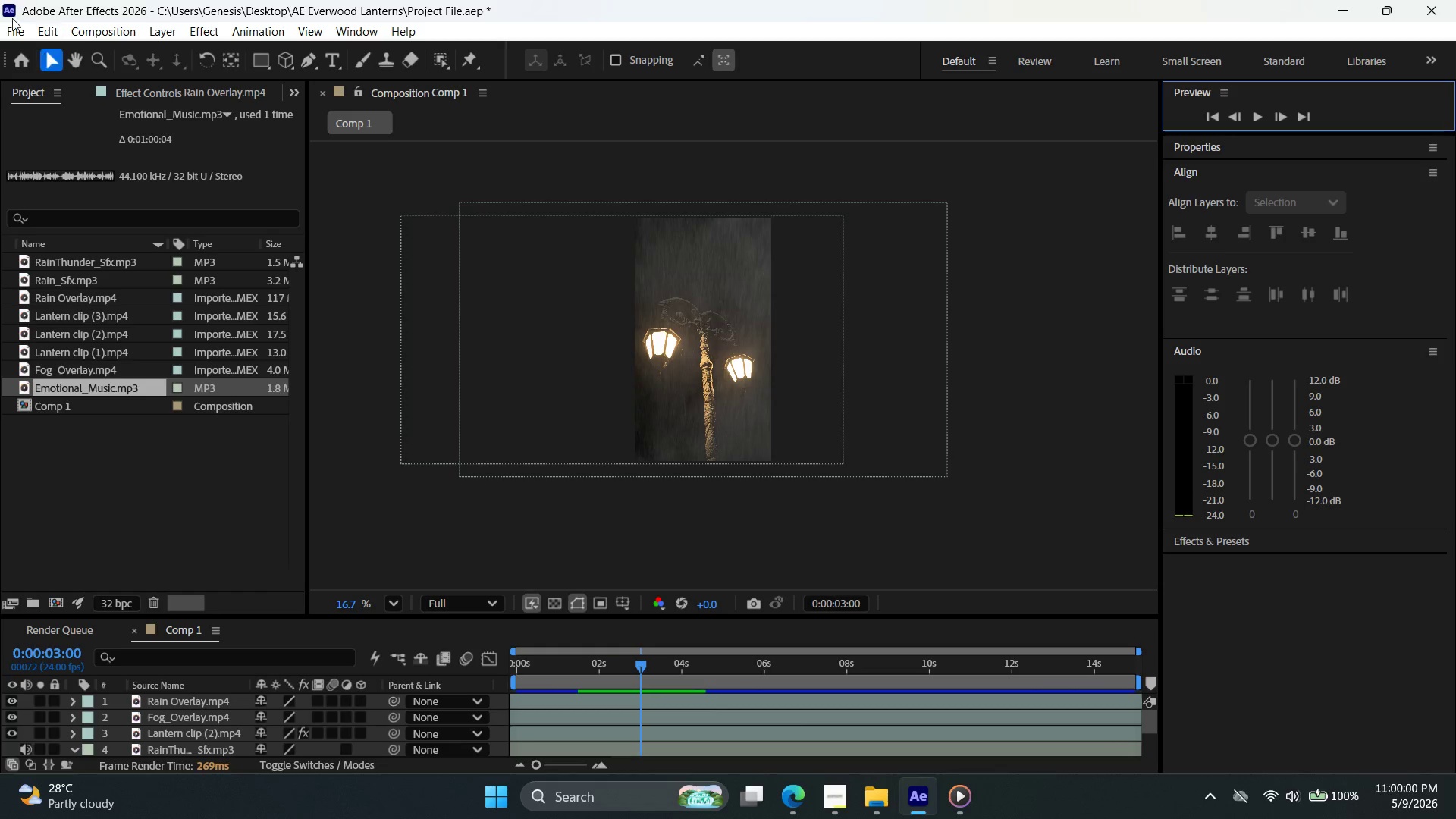 
left_click([12, 28])
 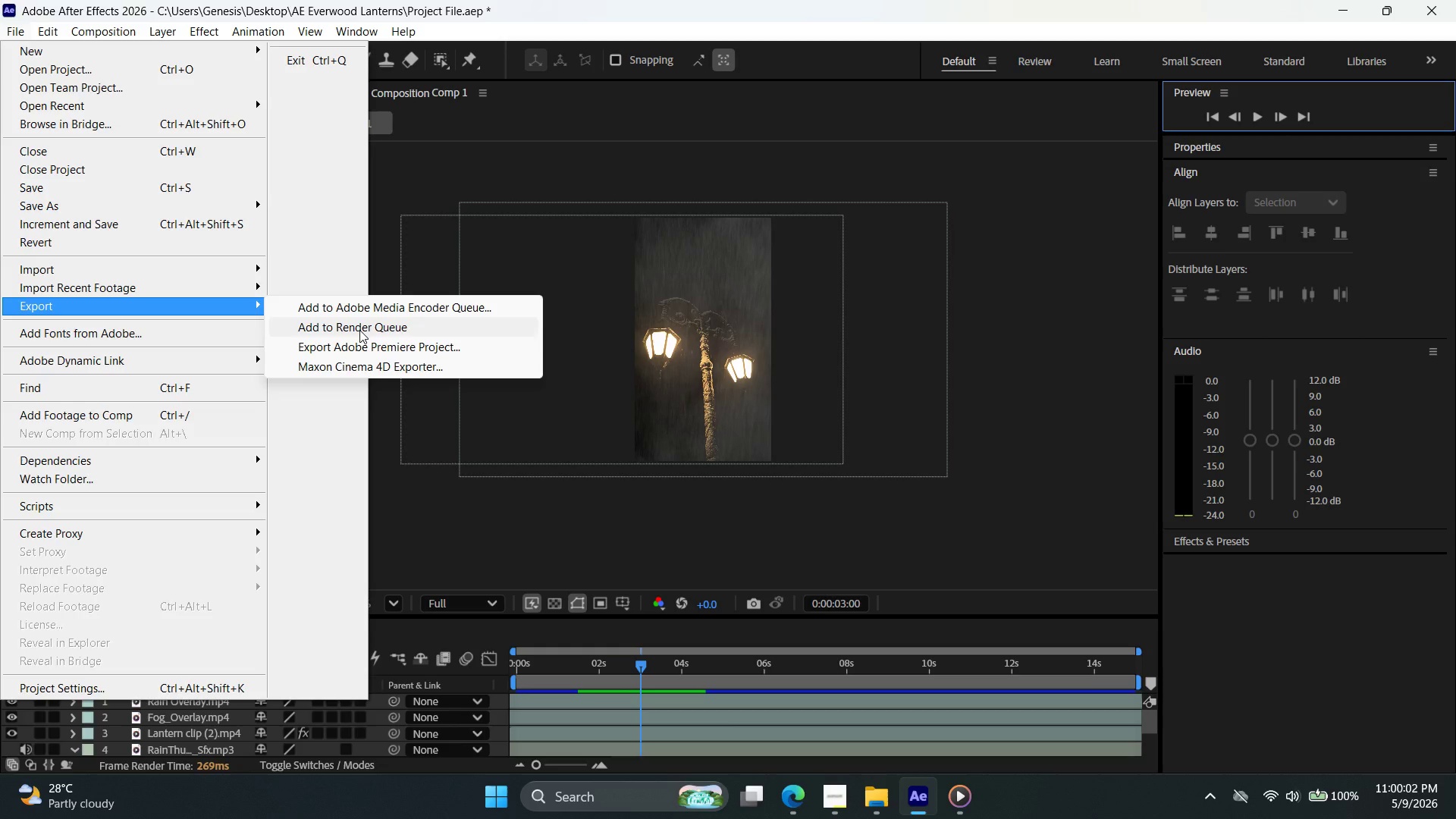 
left_click([359, 330])
 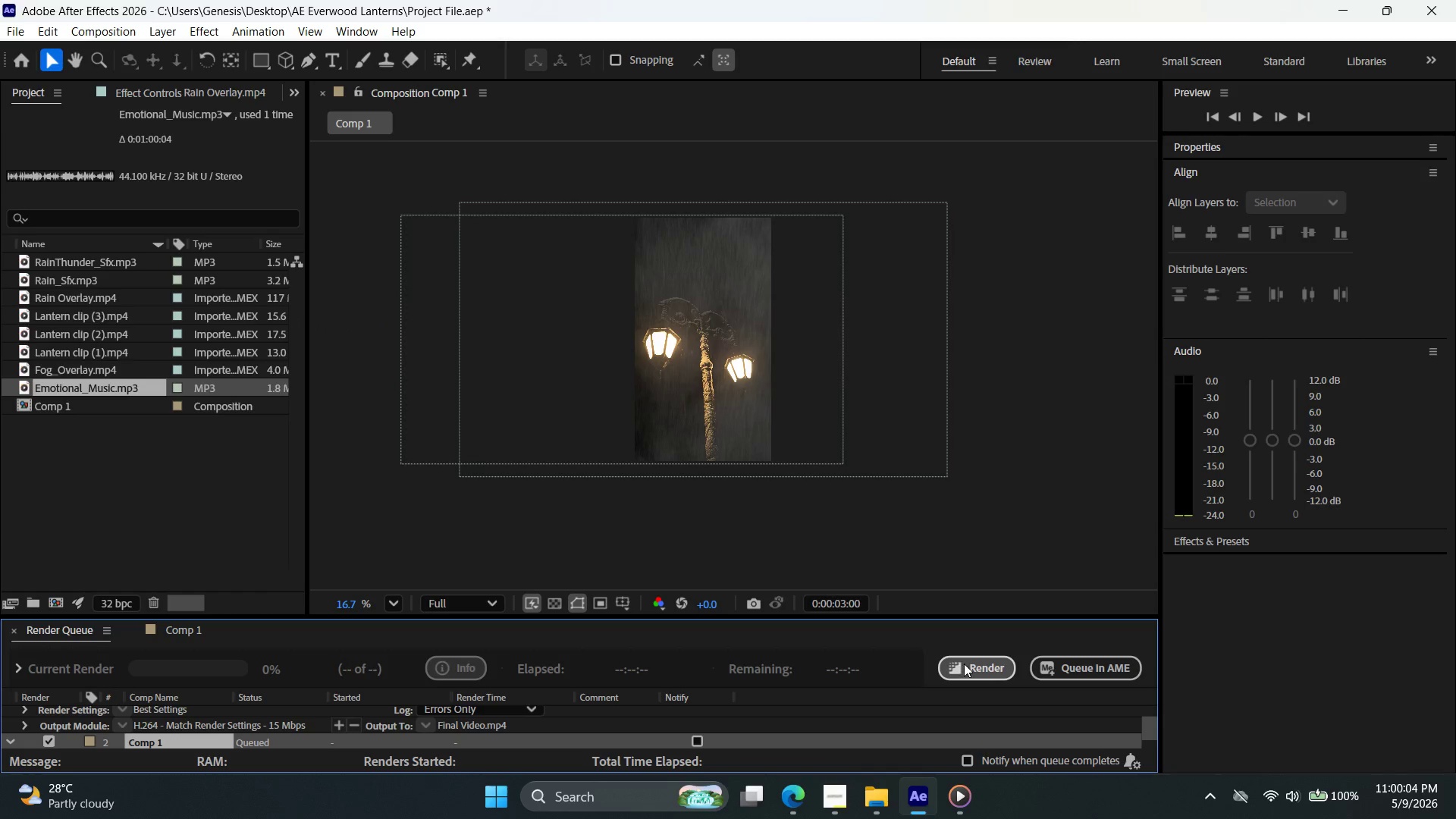 
scroll: coordinate [545, 545], scroll_direction: down, amount: 4.0
 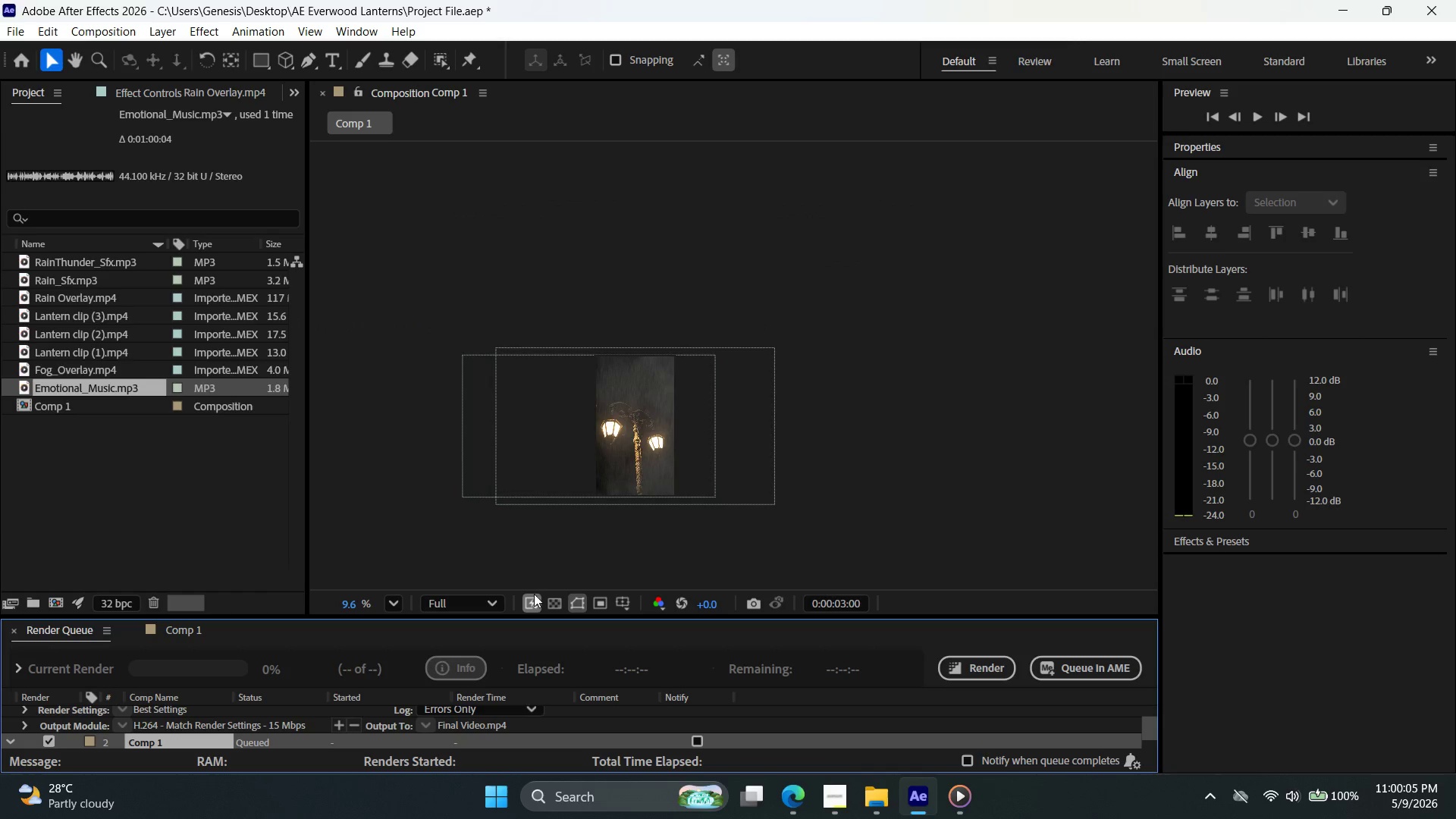 
scroll: coordinate [537, 588], scroll_direction: up, amount: 2.0
 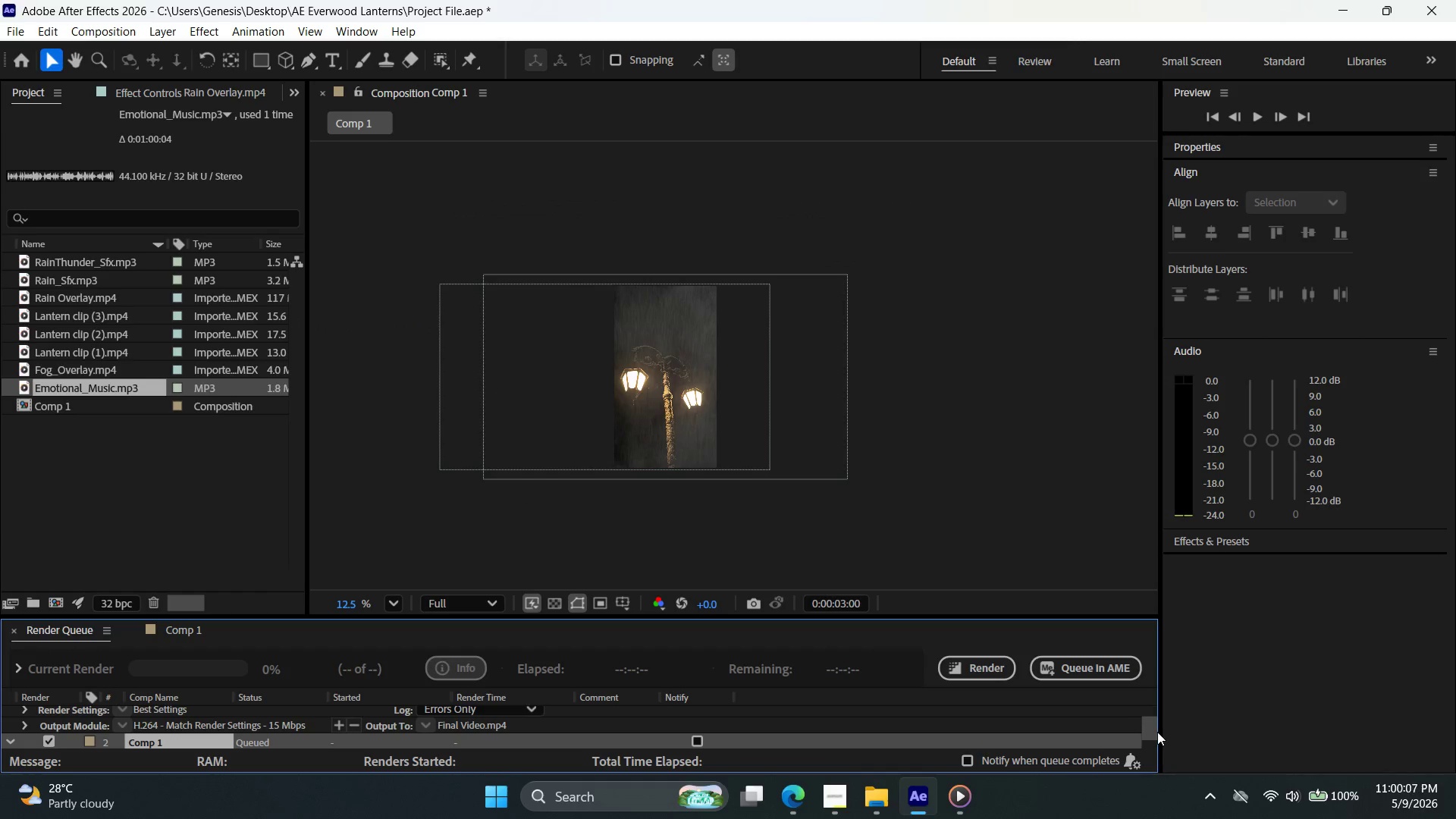 
left_click_drag(start_coordinate=[1152, 724], to_coordinate=[1152, 762])
 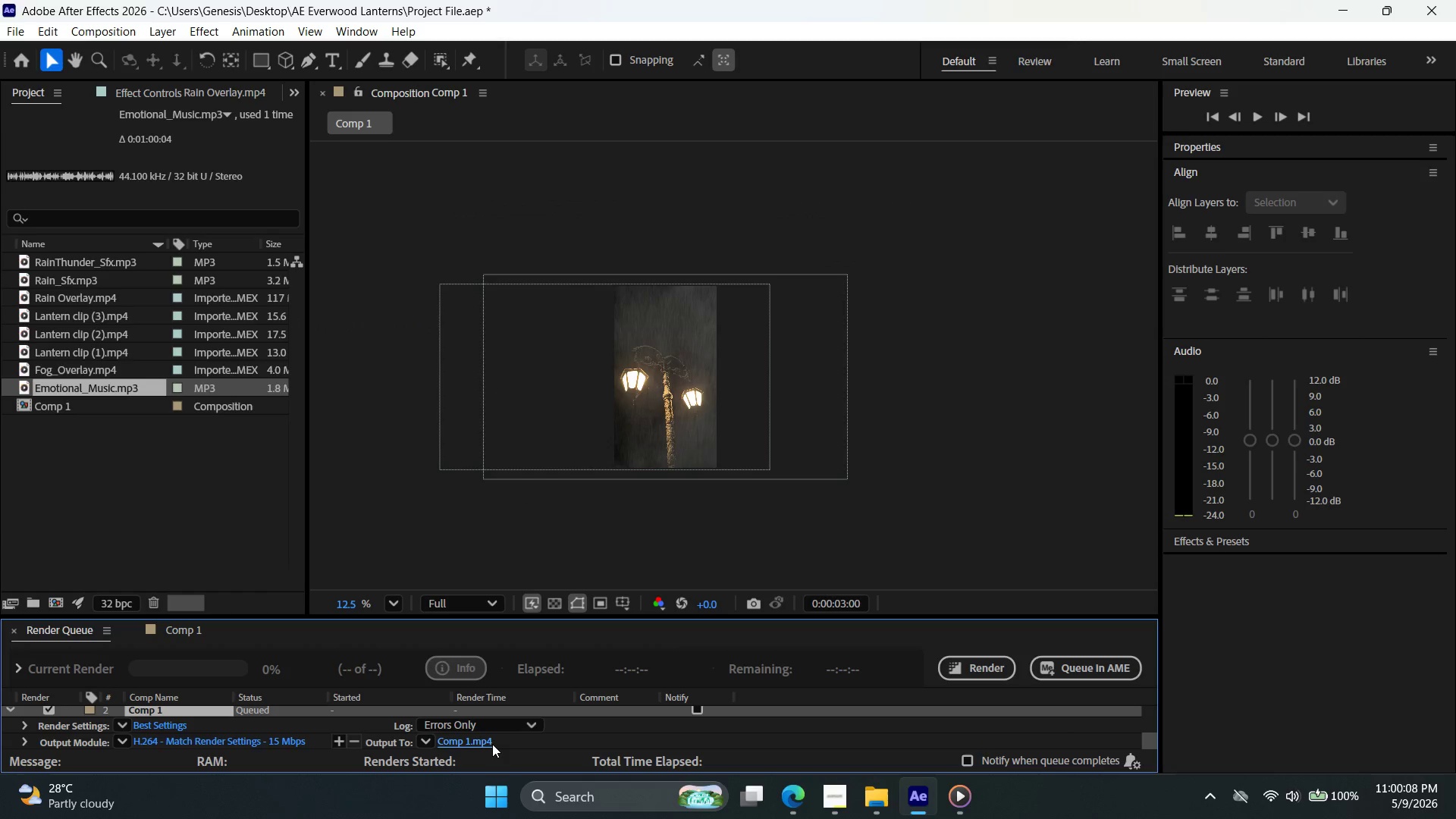 
left_click([485, 743])
 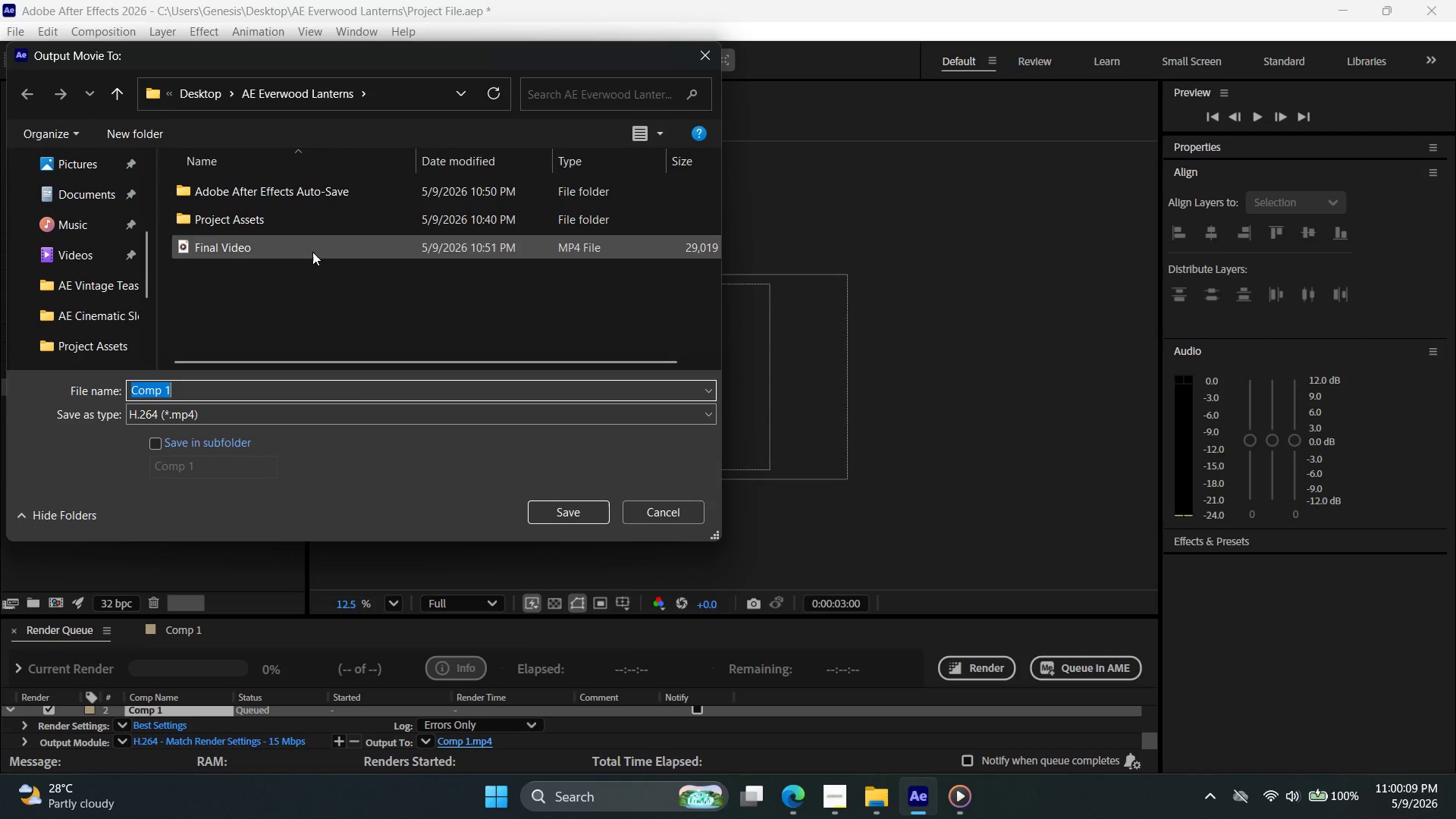 
left_click([292, 254])
 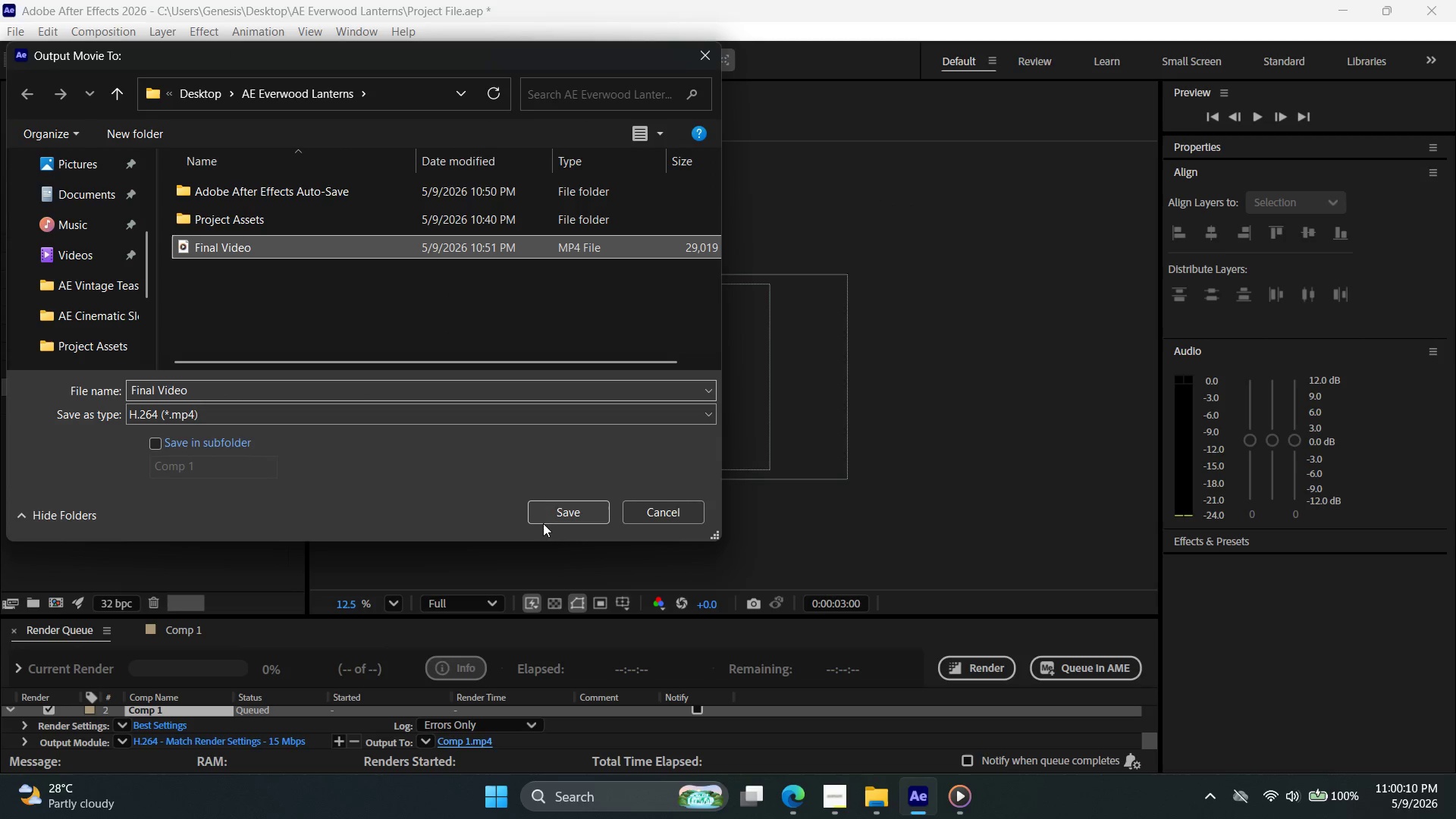 
left_click([550, 508])
 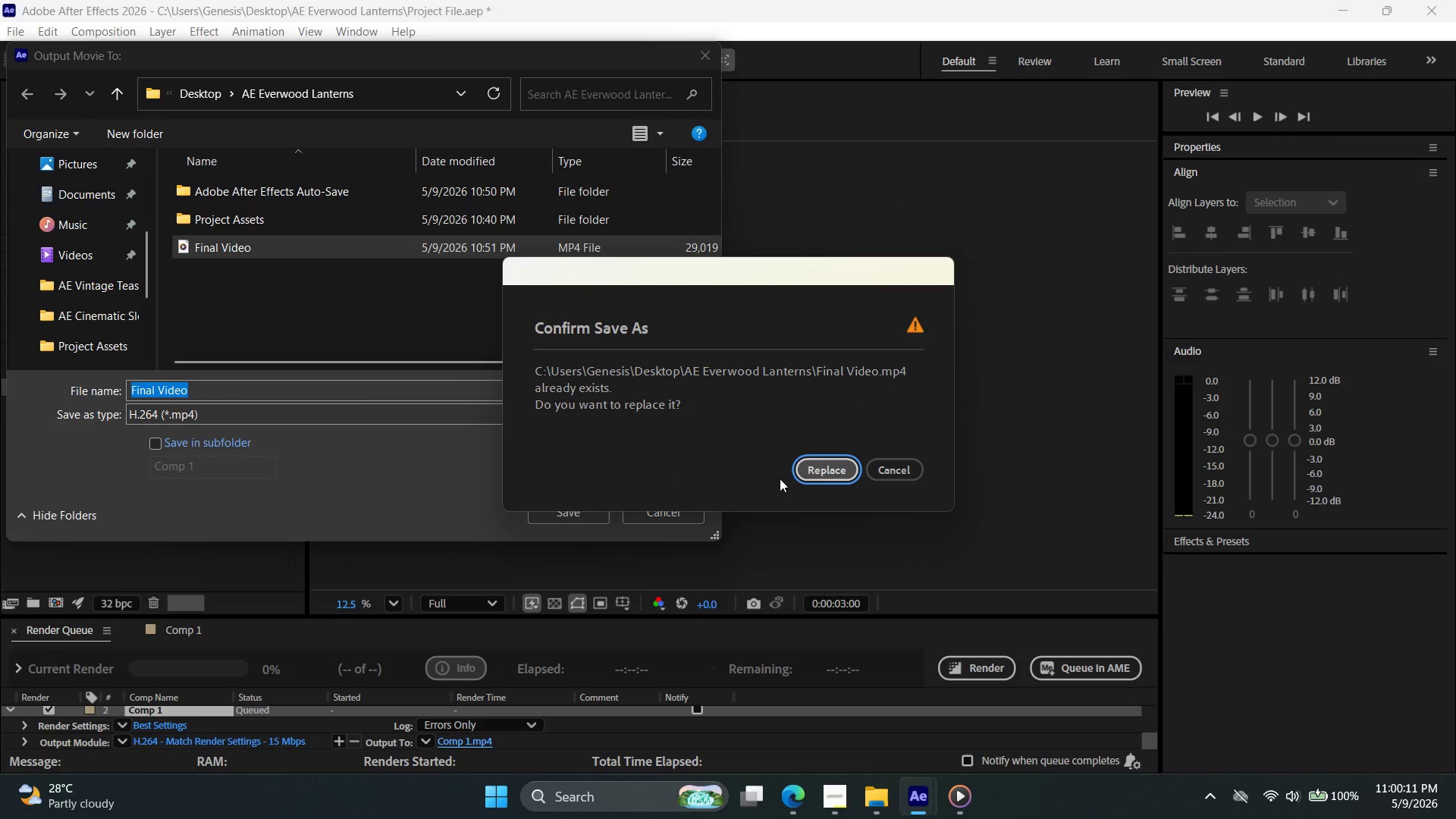 
left_click([802, 471])
 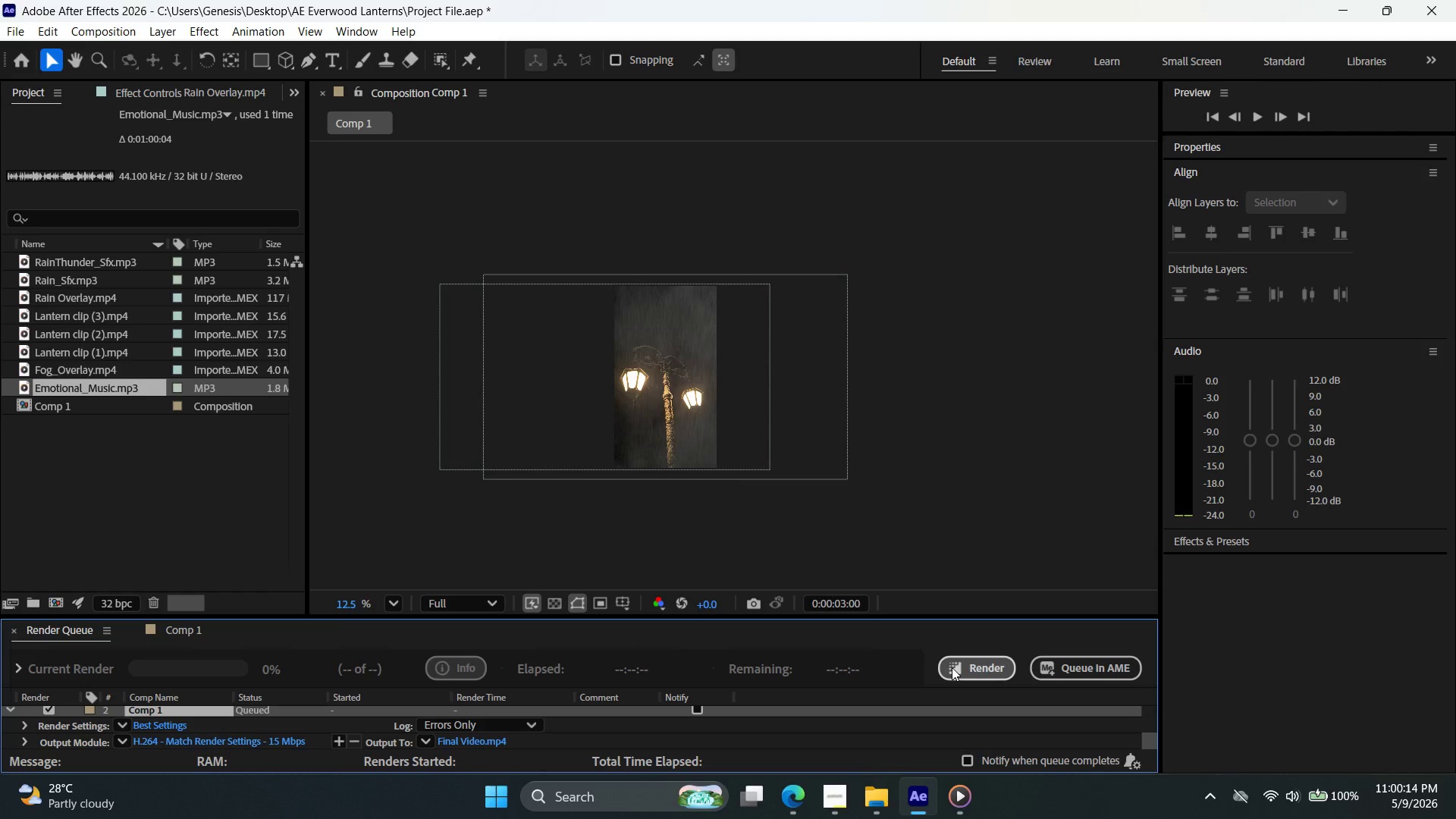 
left_click([965, 664])
 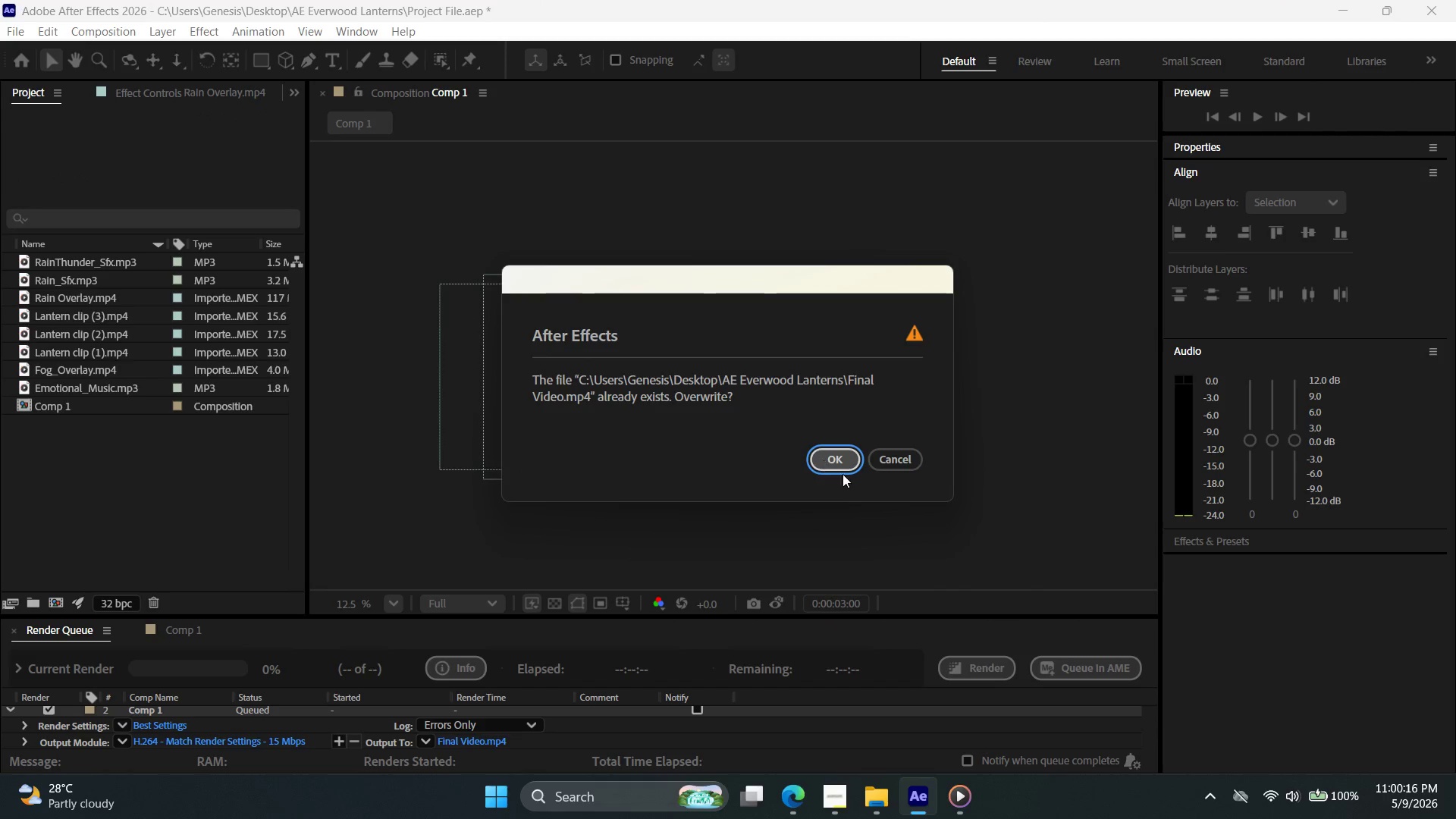 
left_click([846, 460])
 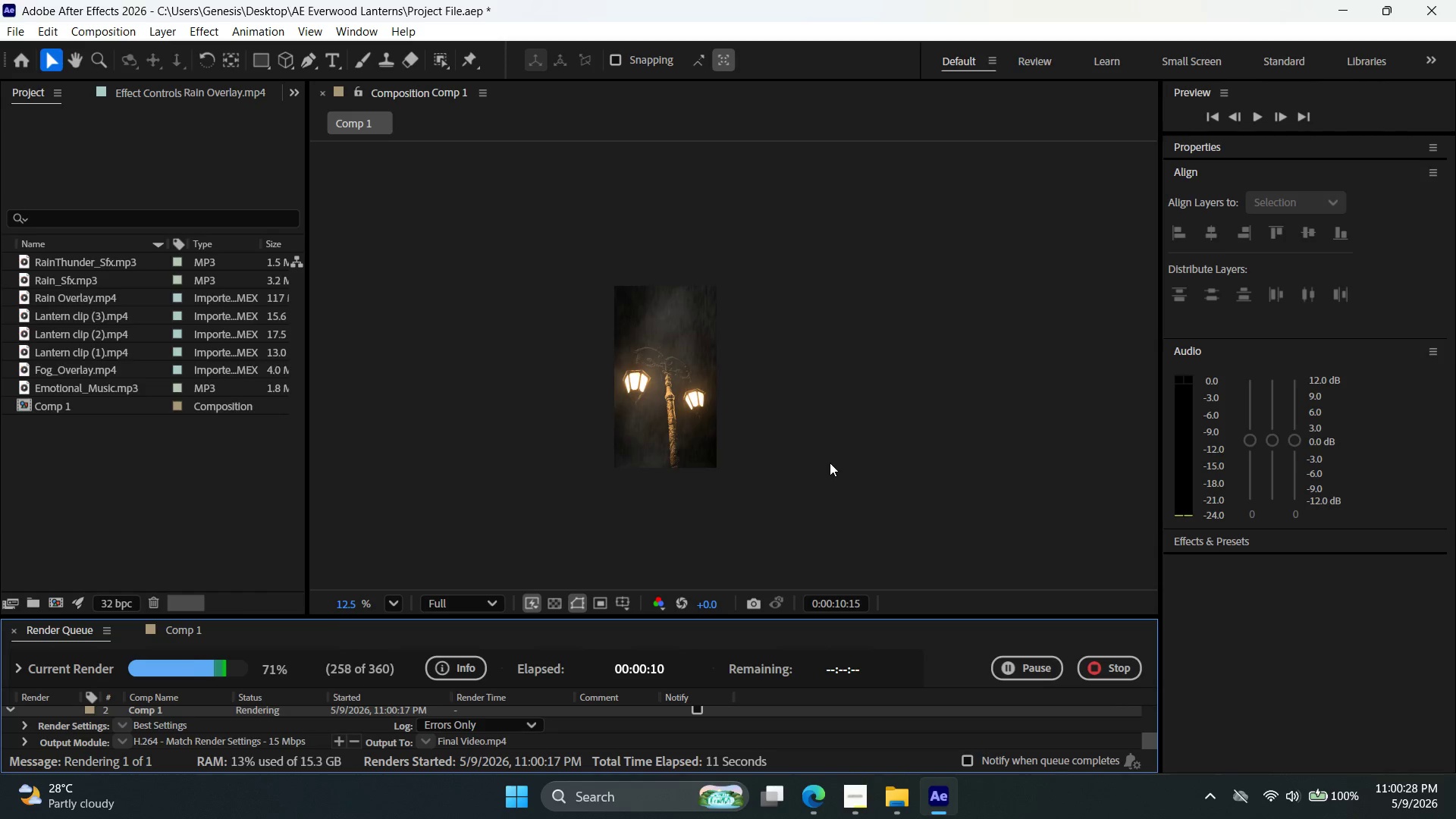 
wait(16.23)
 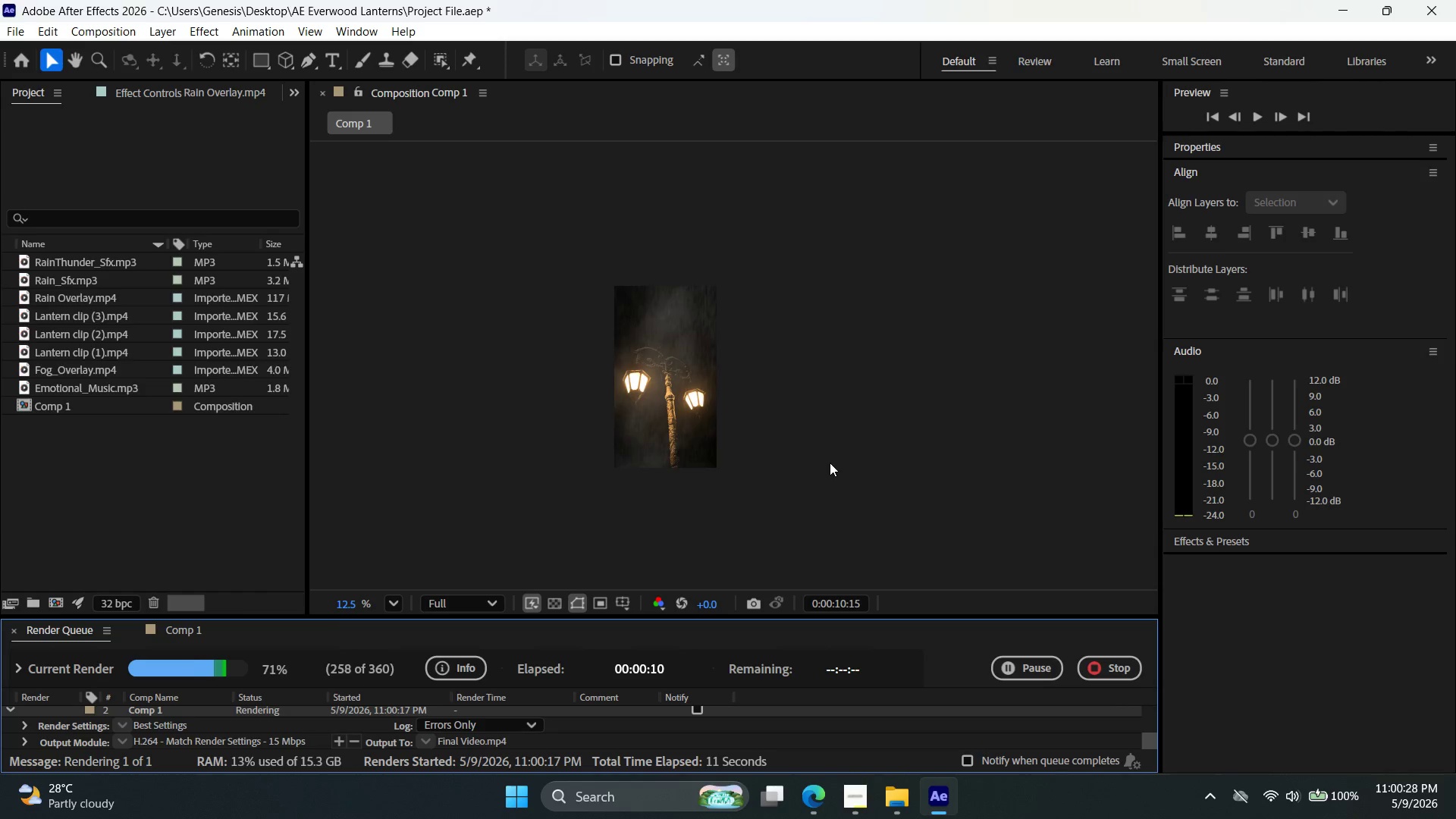 
left_click([15, 26])
 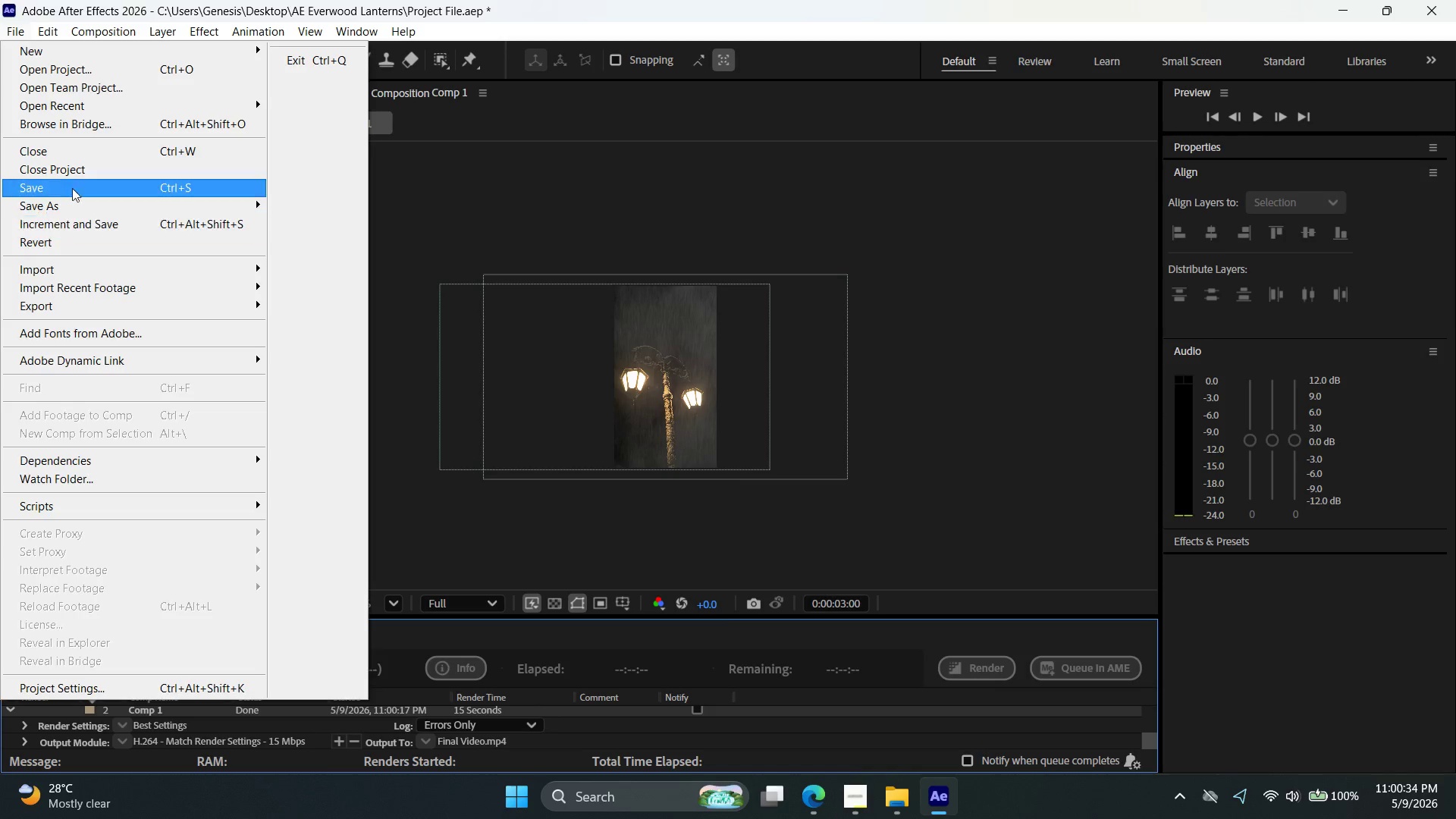 
left_click([74, 184])
 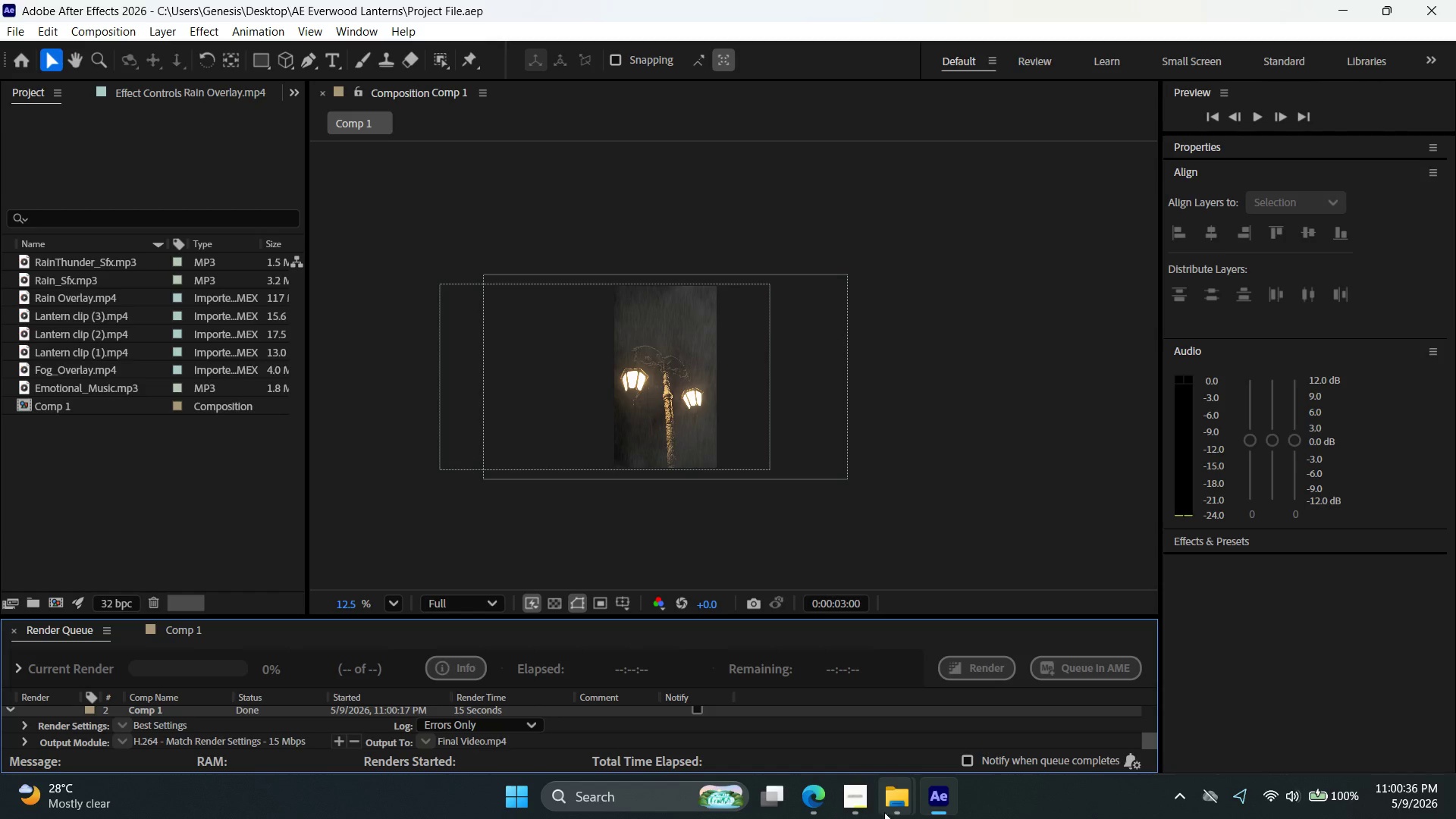 
left_click([854, 801])